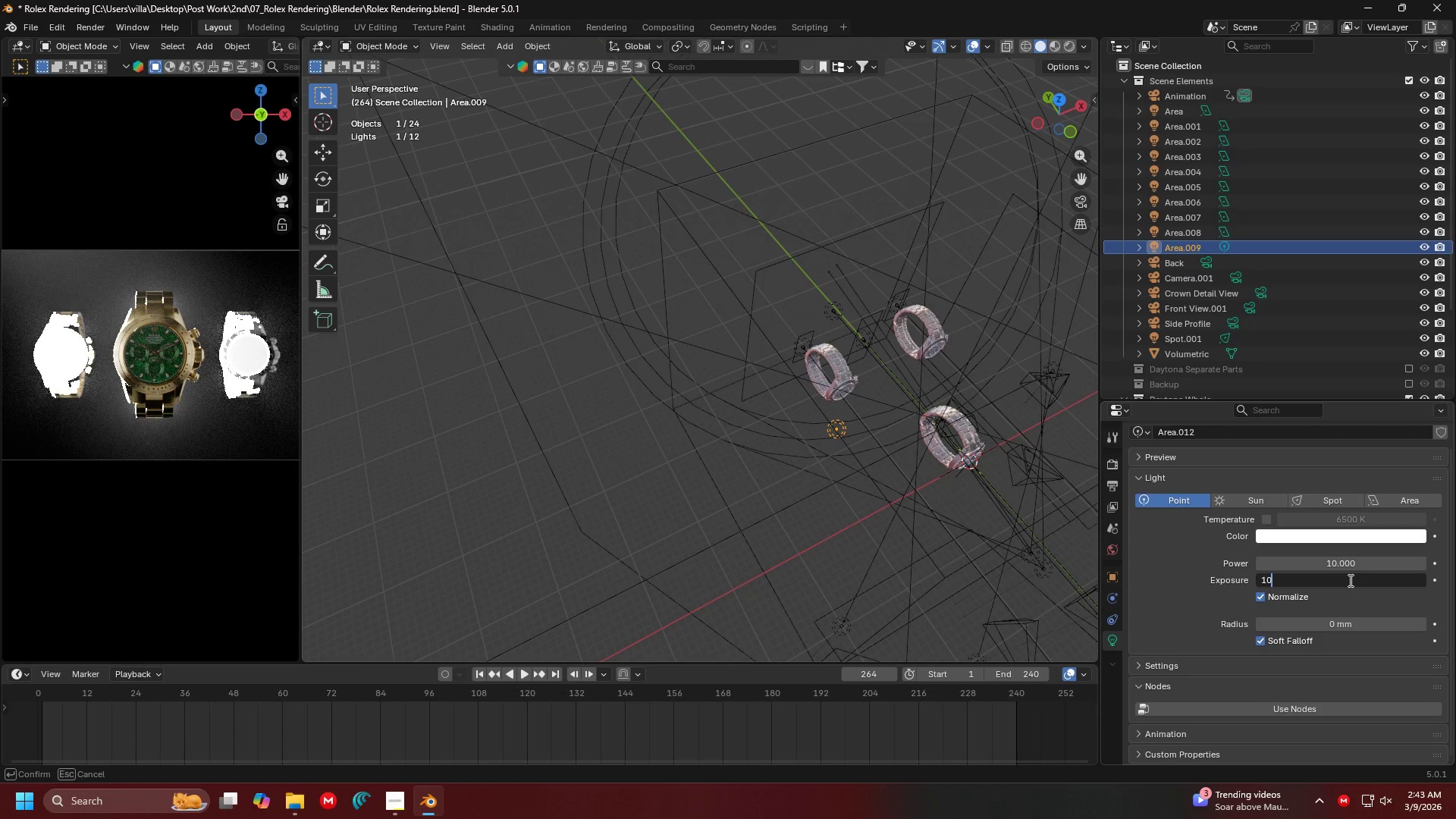 
key(Enter)
 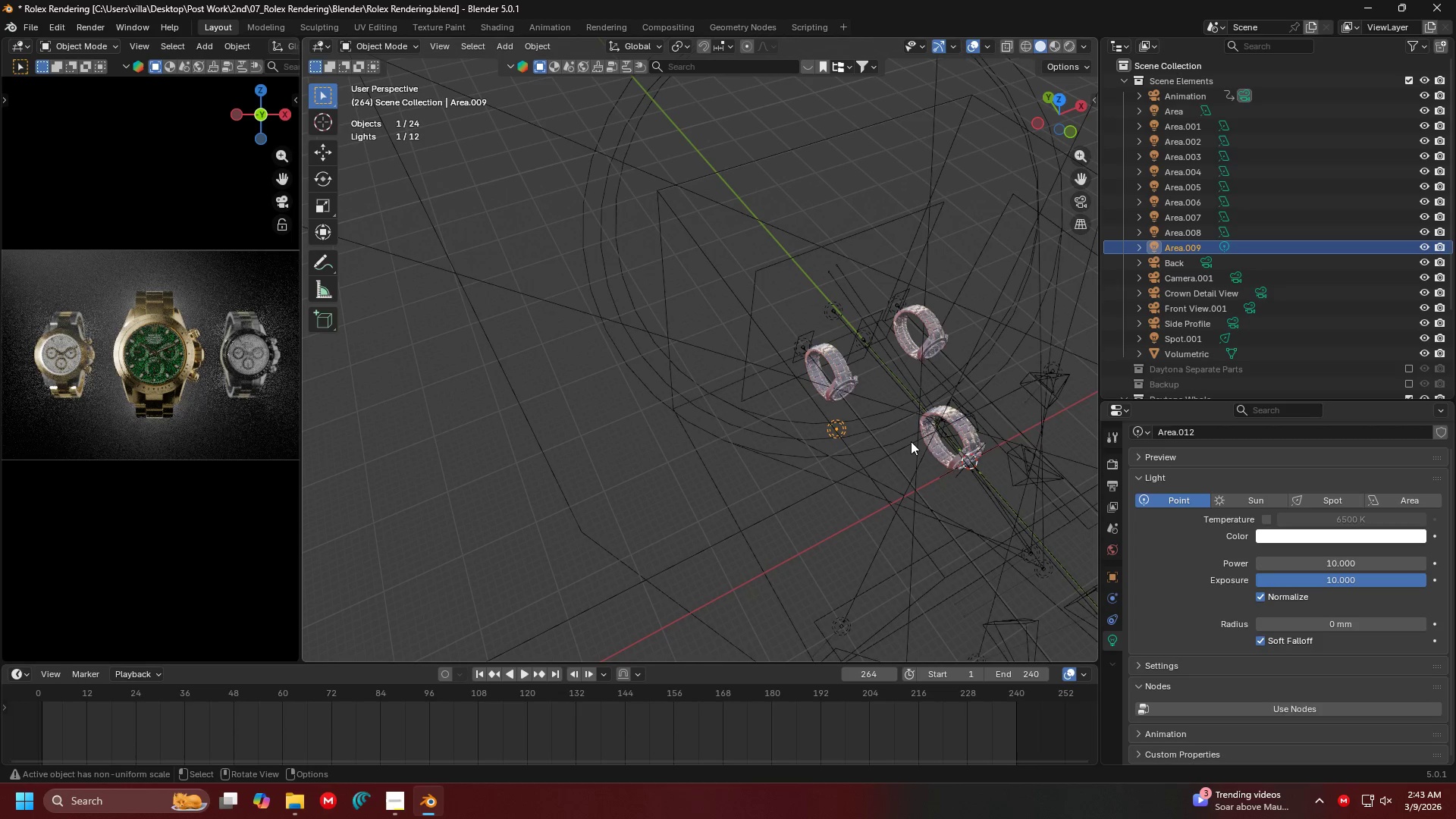 
key(G)
 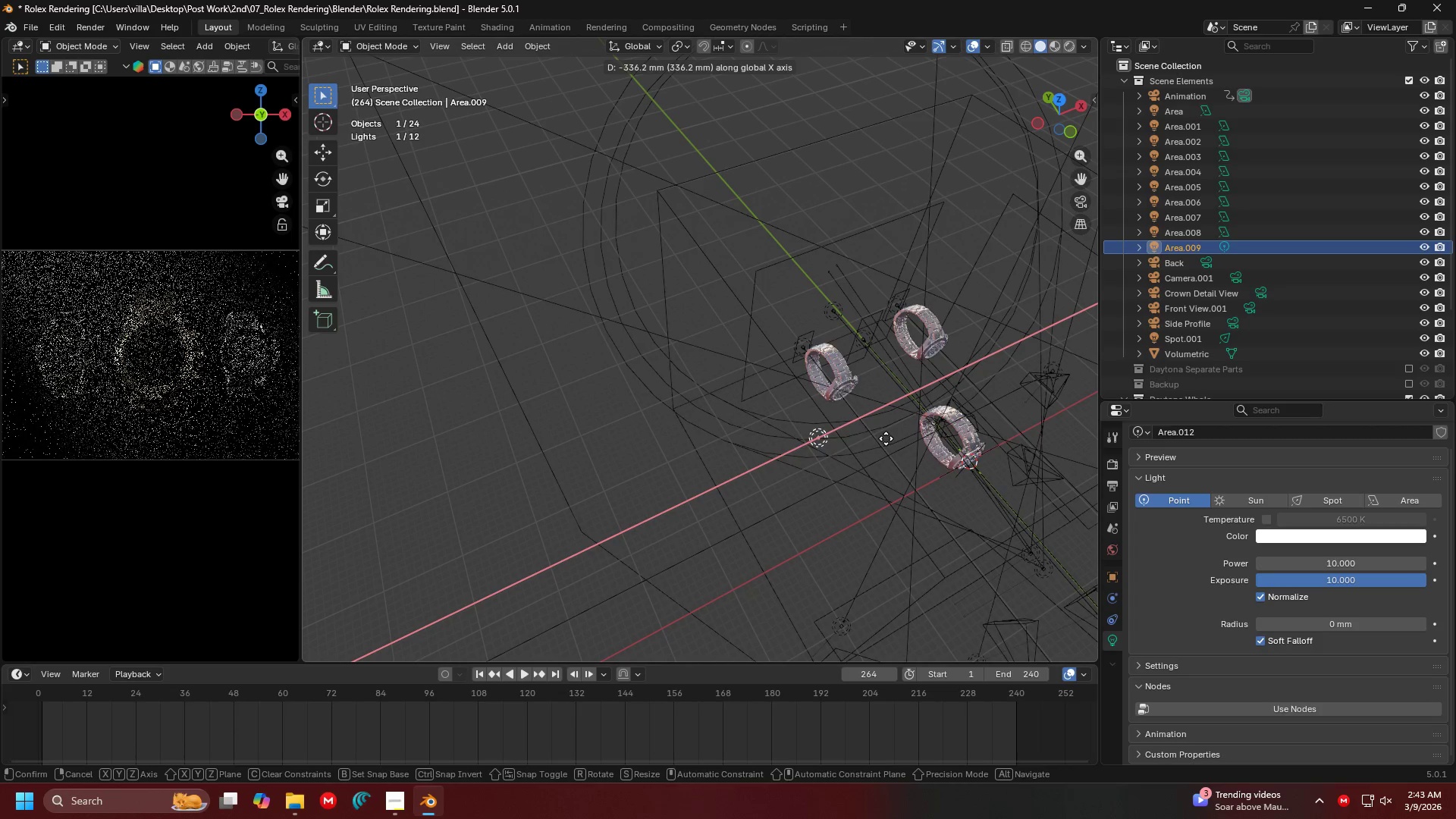 
left_click([865, 438])
 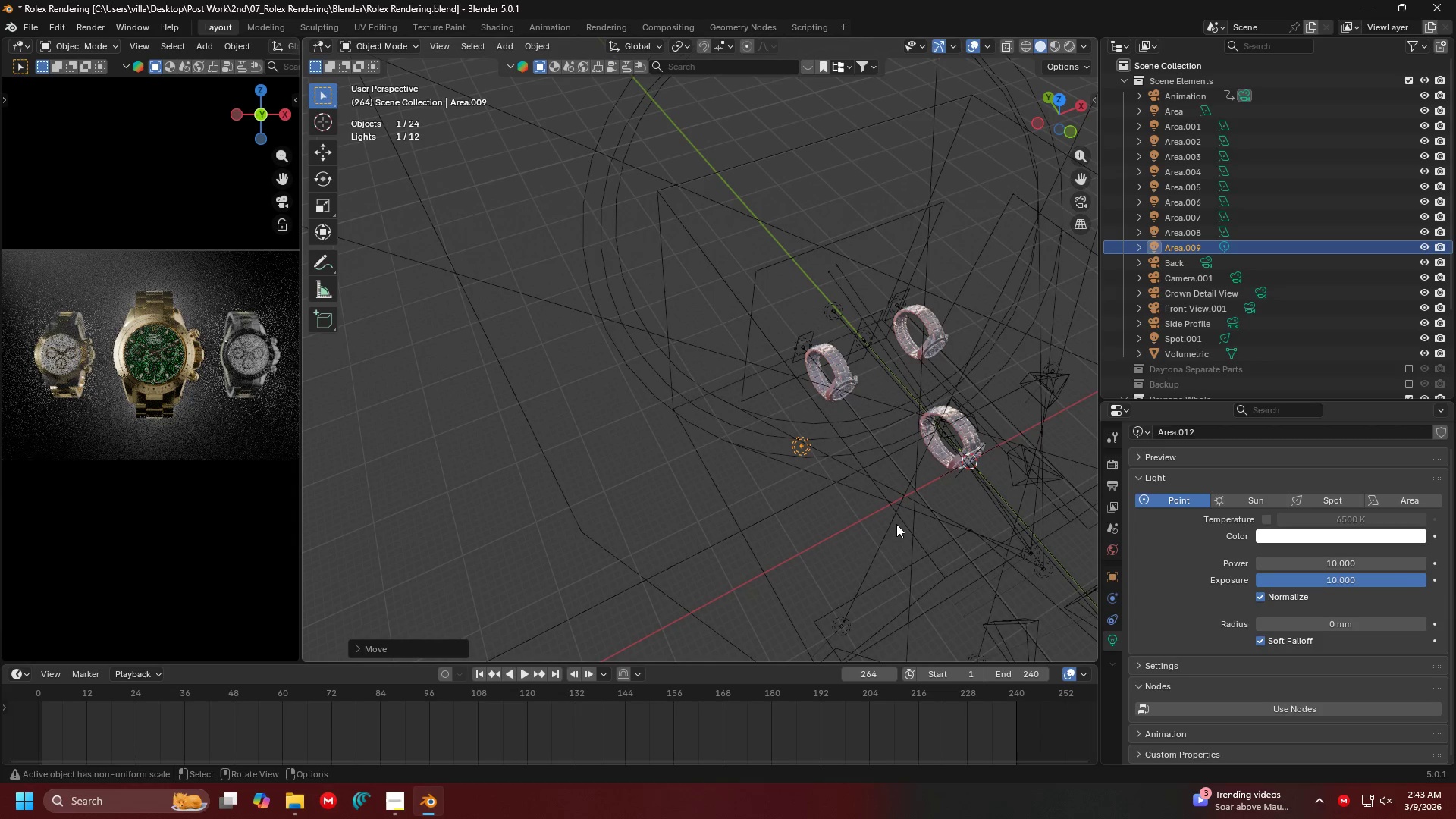 
key(G)
 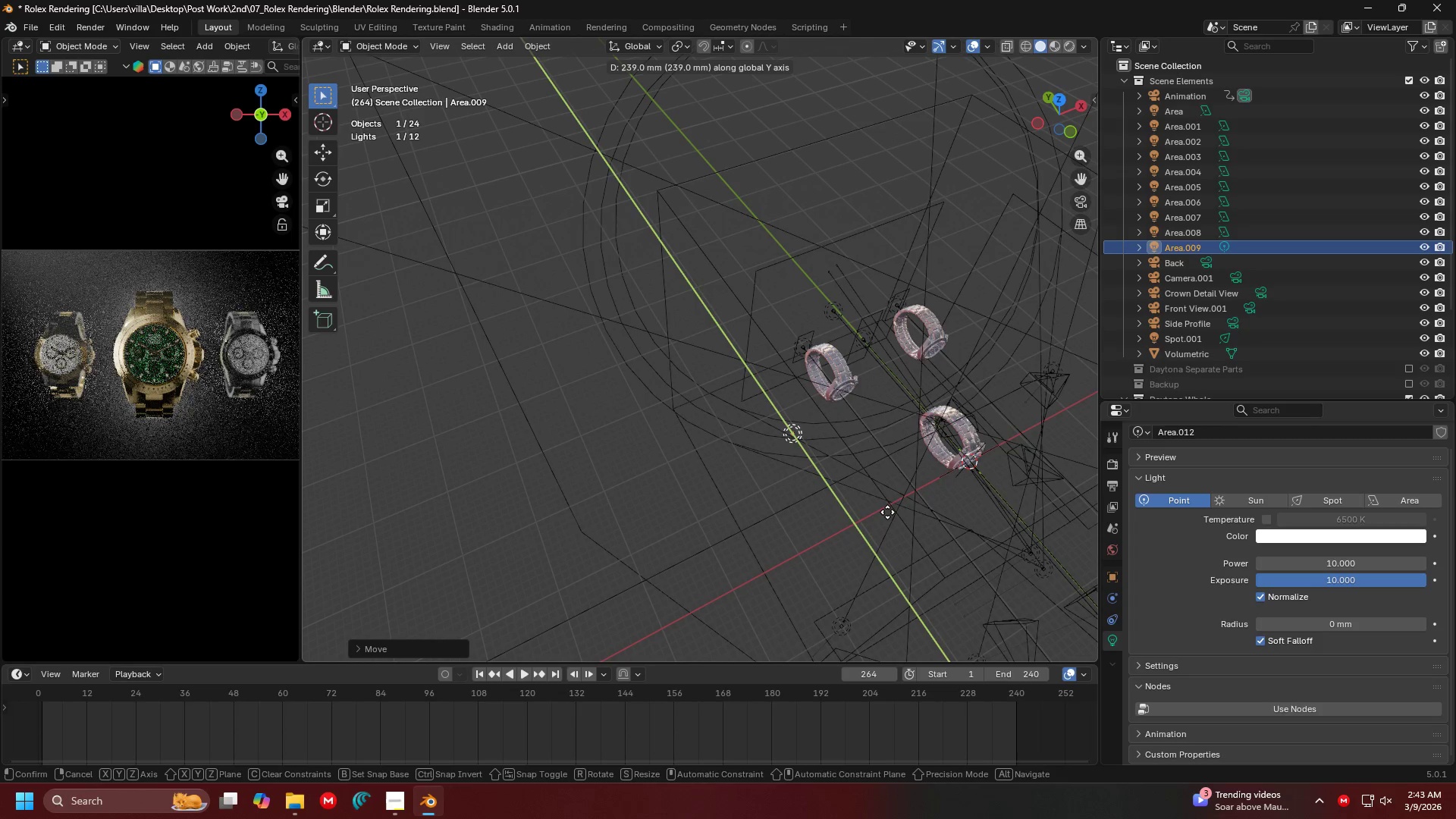 
left_click([890, 513])
 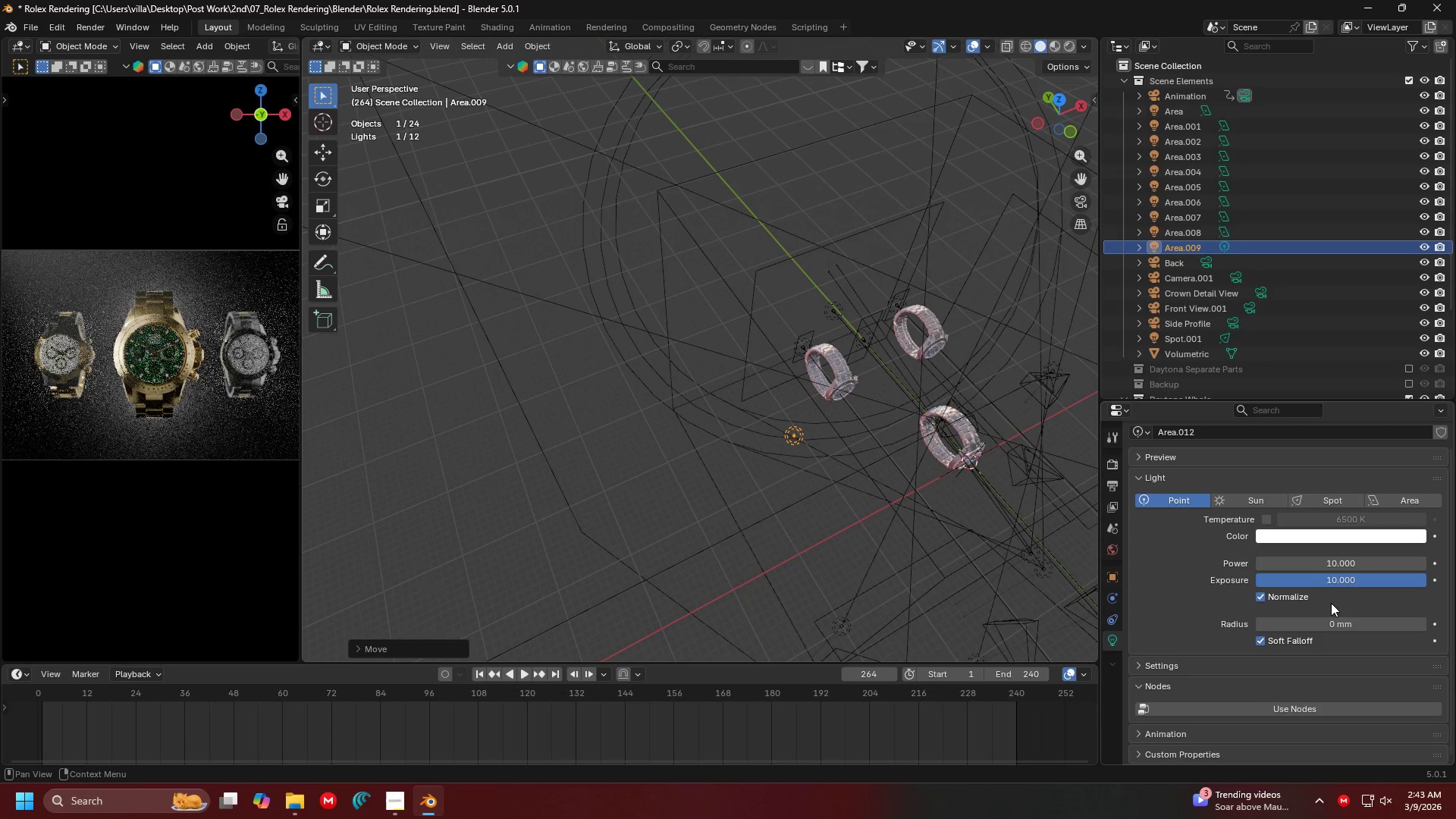 
left_click([1341, 585])
 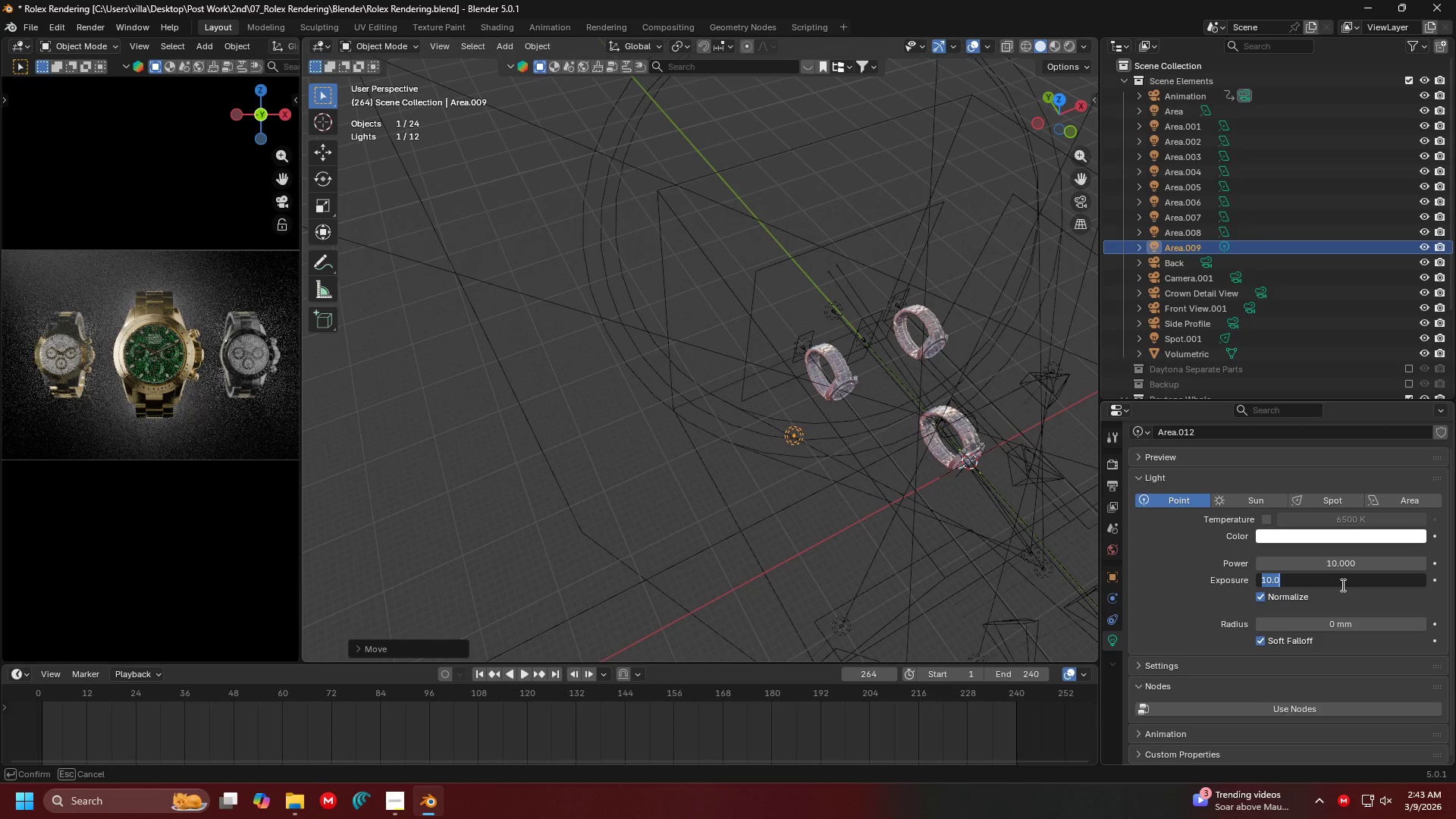 
key(2)
 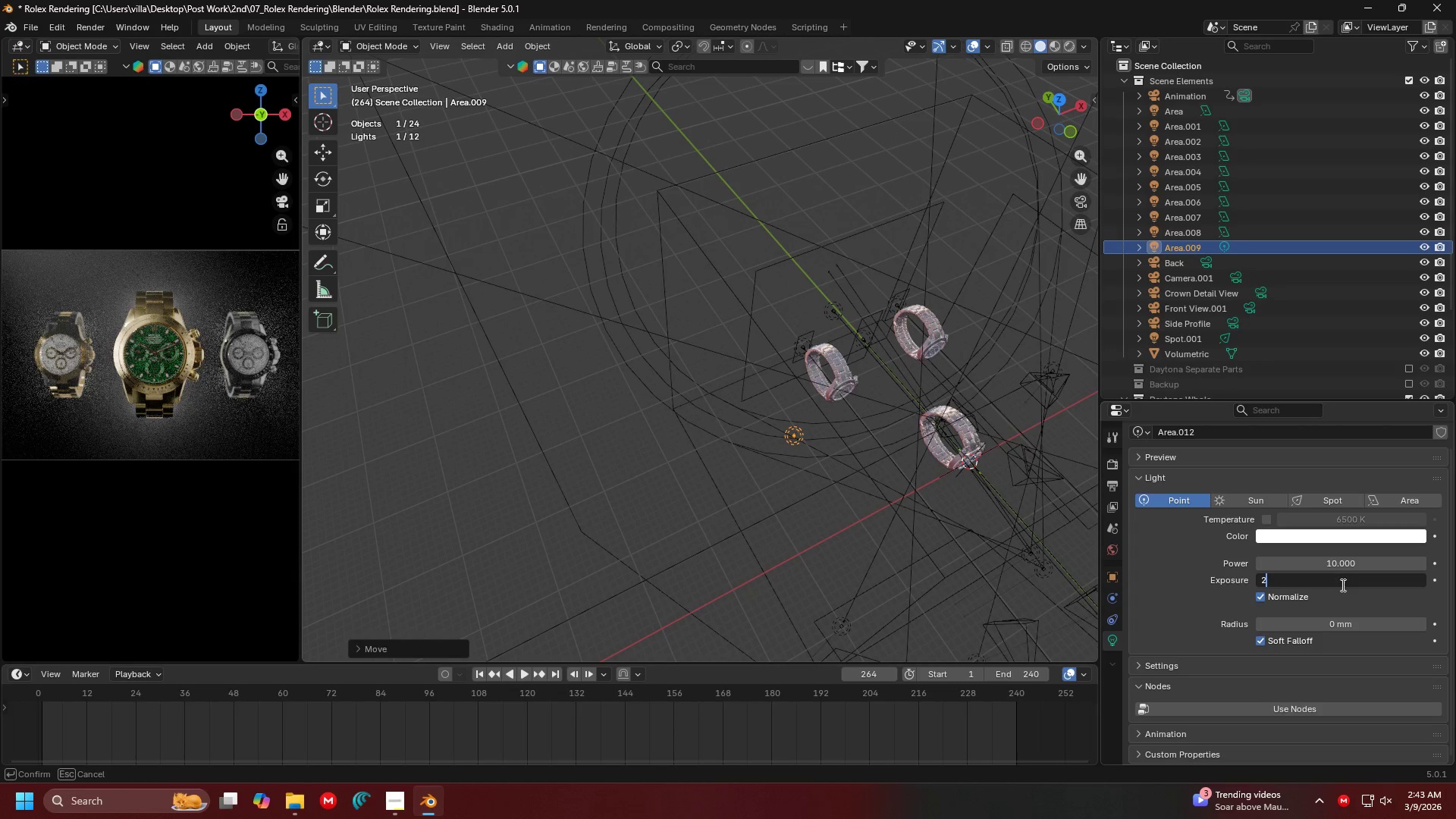 
key(Enter)
 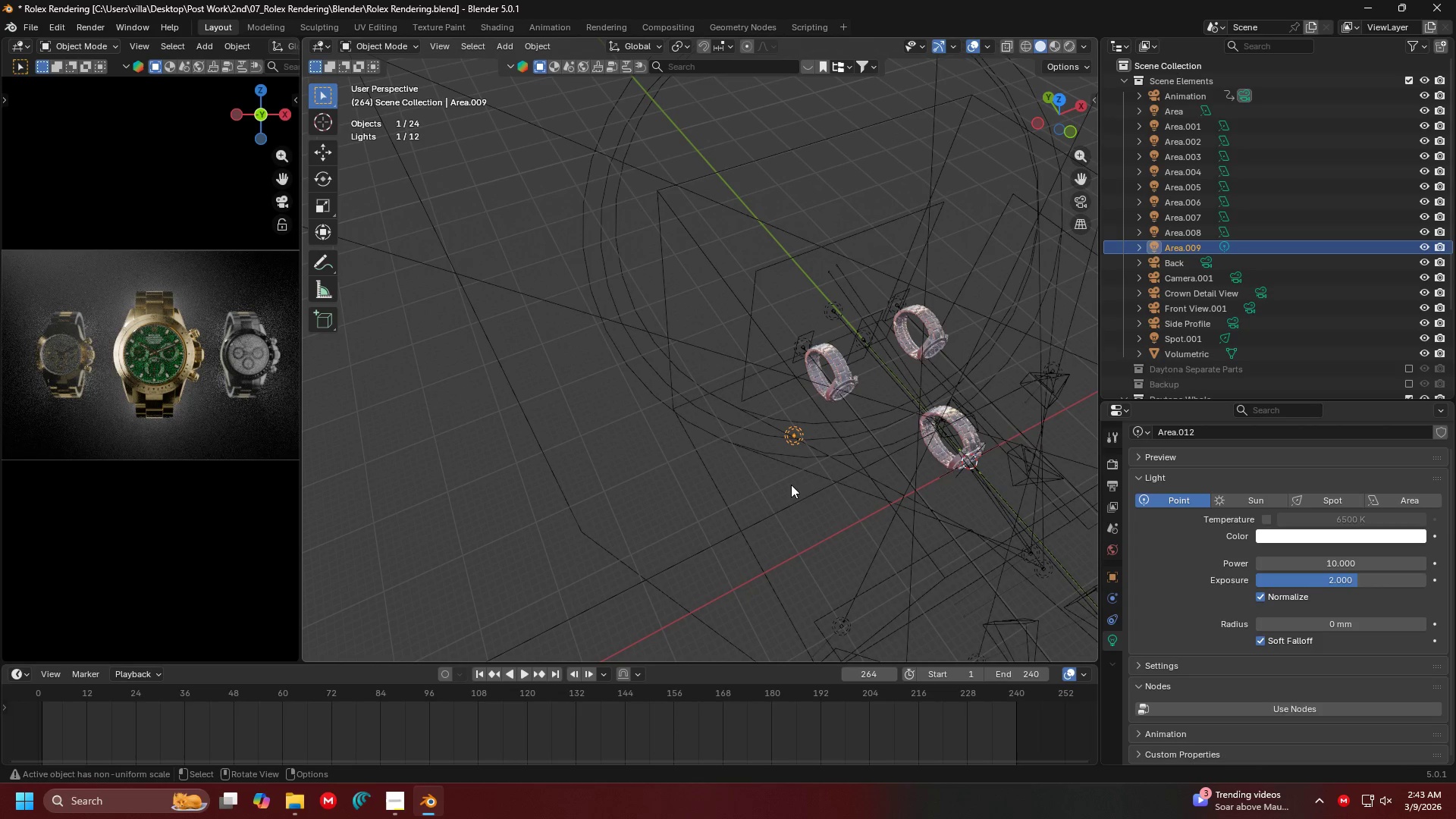 
scroll: coordinate [206, 391], scroll_direction: down, amount: 1.0
 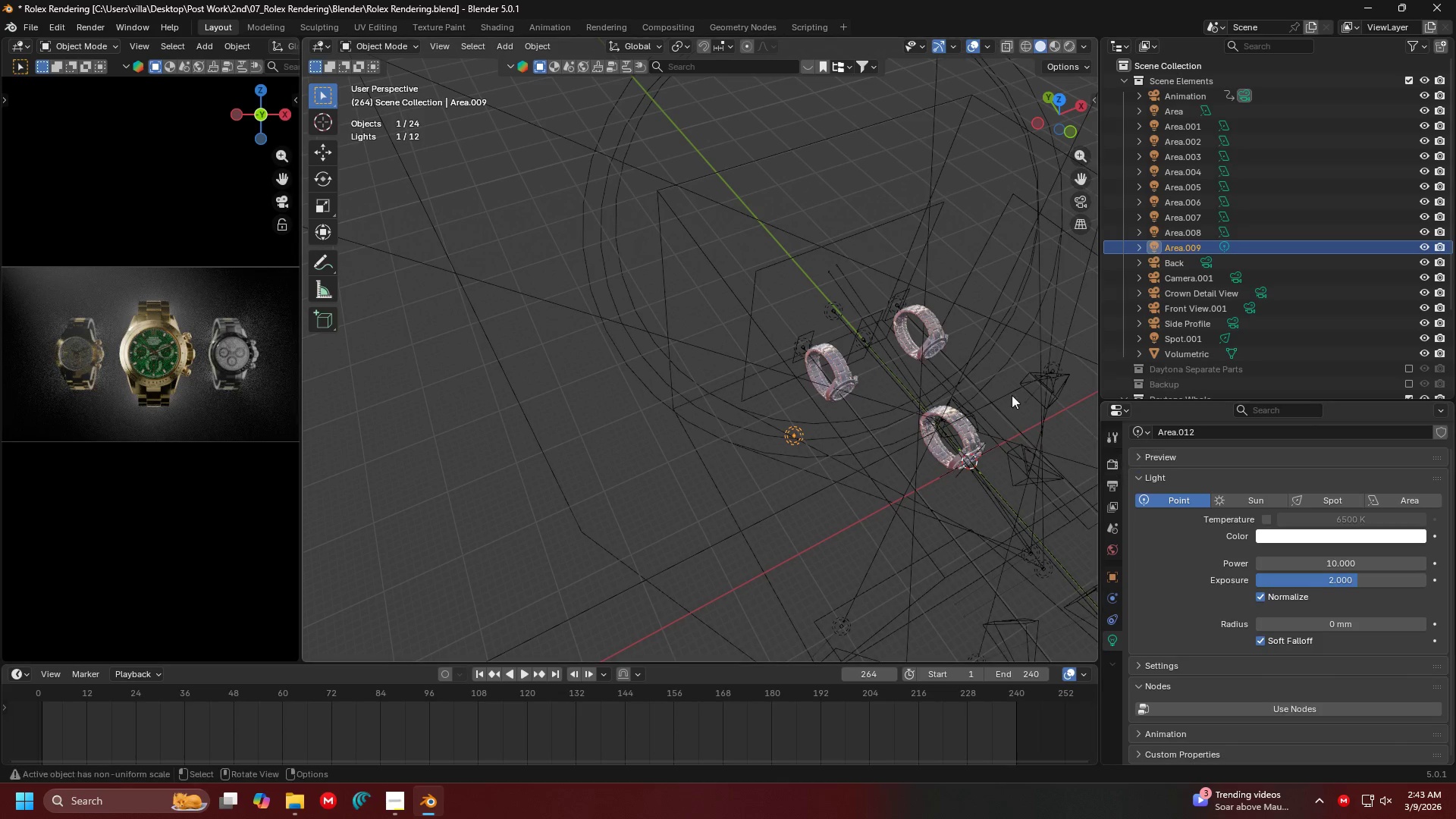 
wait(5.61)
 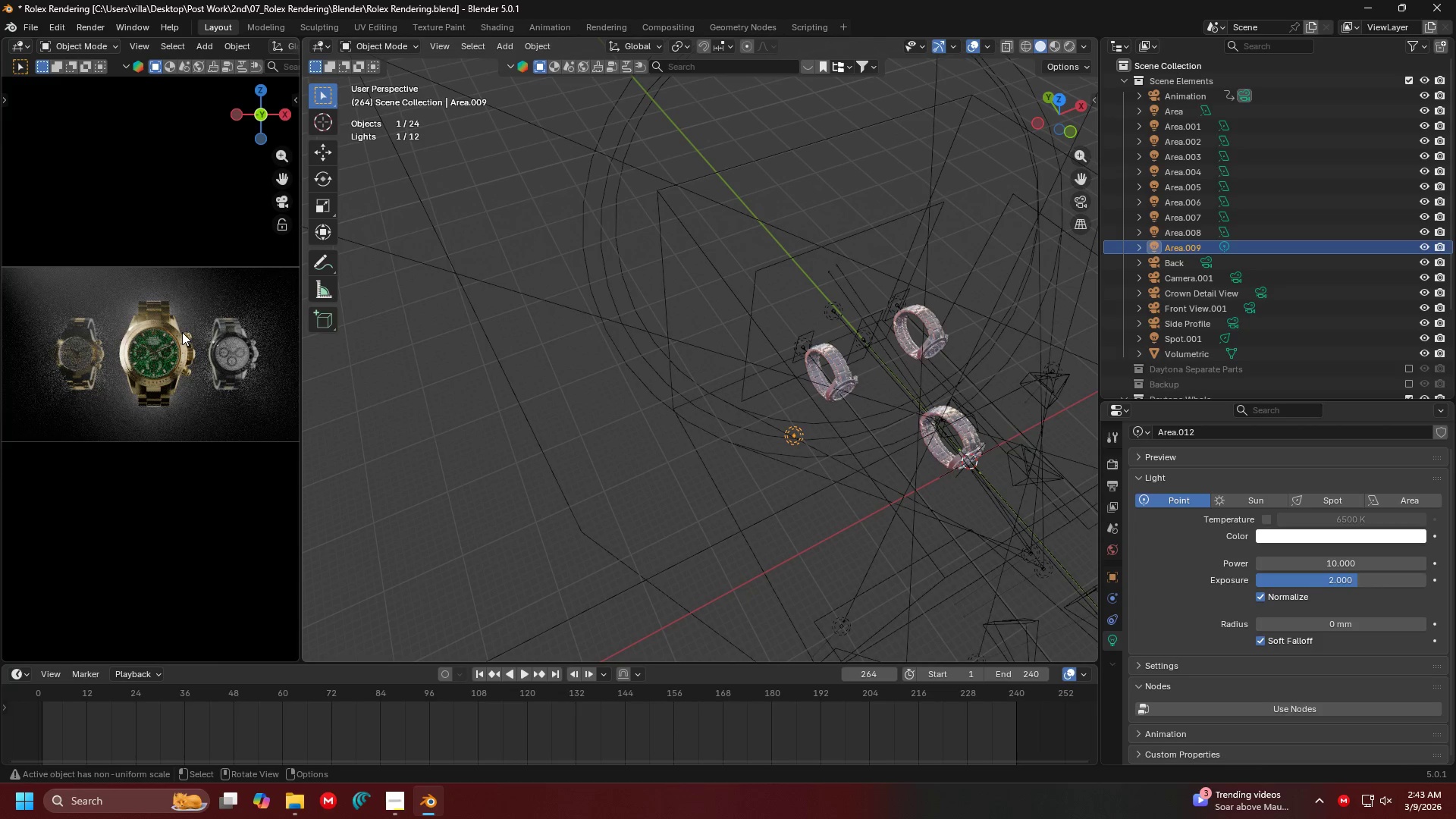 
hold_key(key=Z, duration=0.33)
 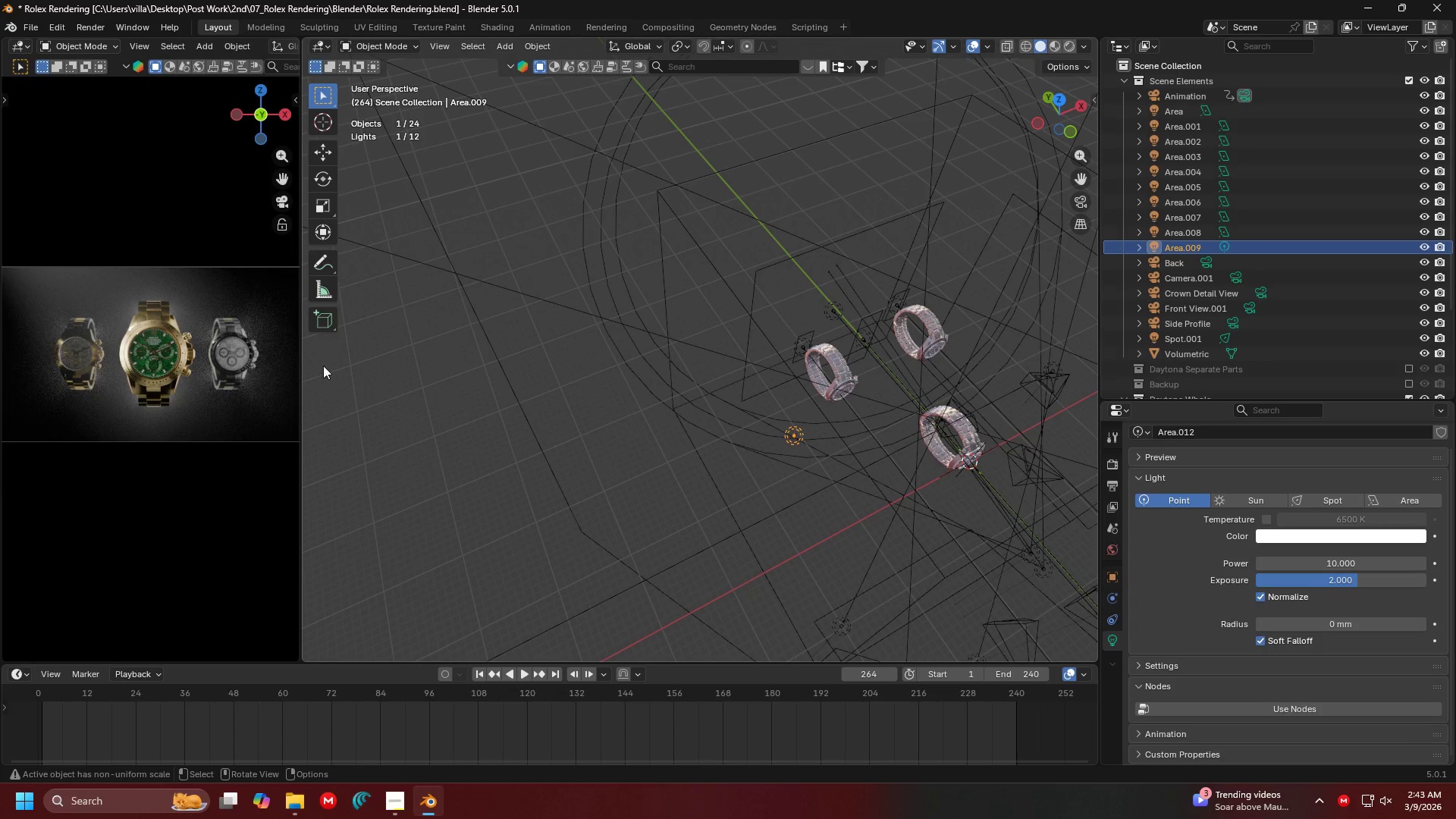 
left_click([946, 406])
 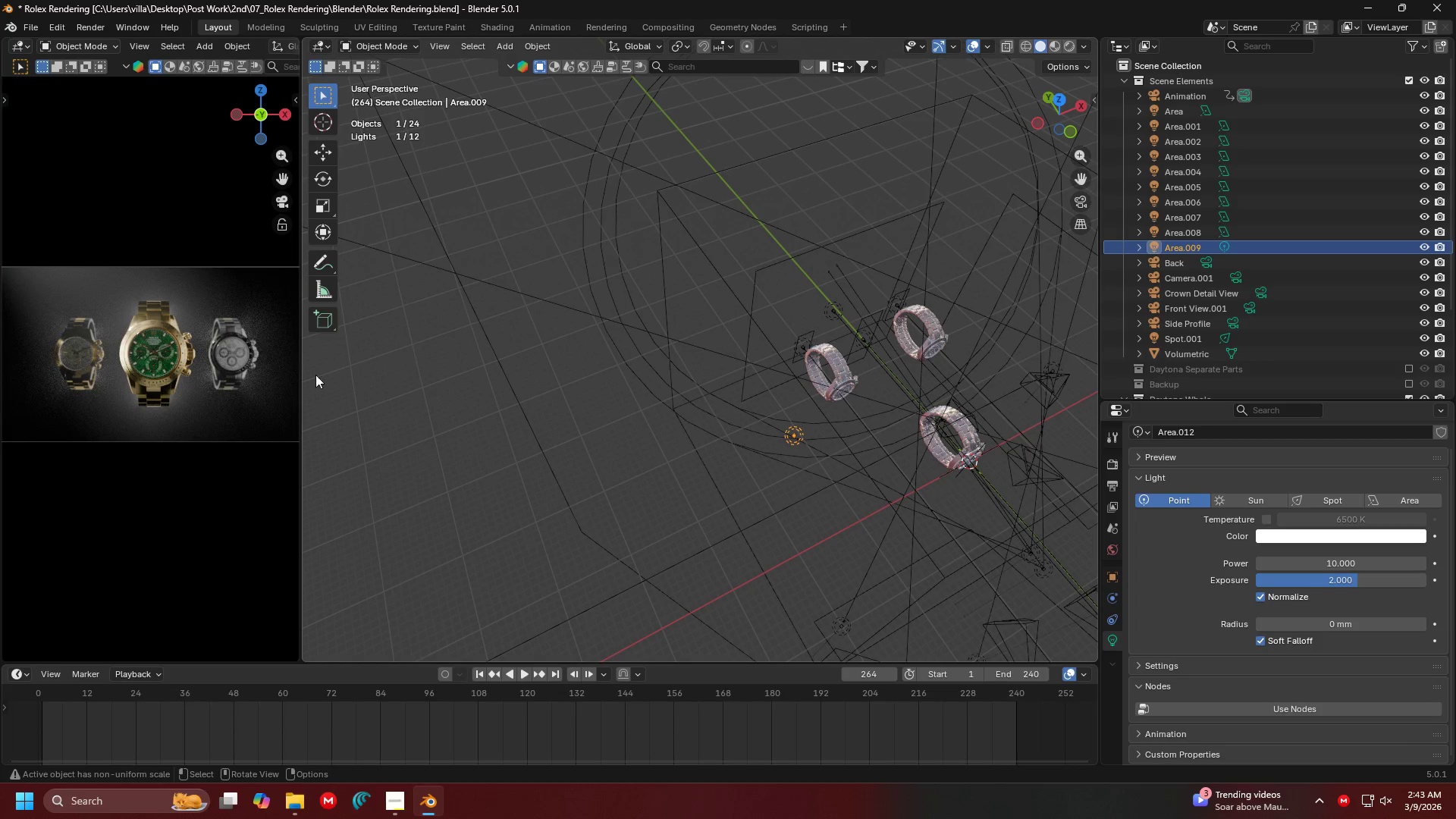 
hold_key(key=Z, duration=0.38)
 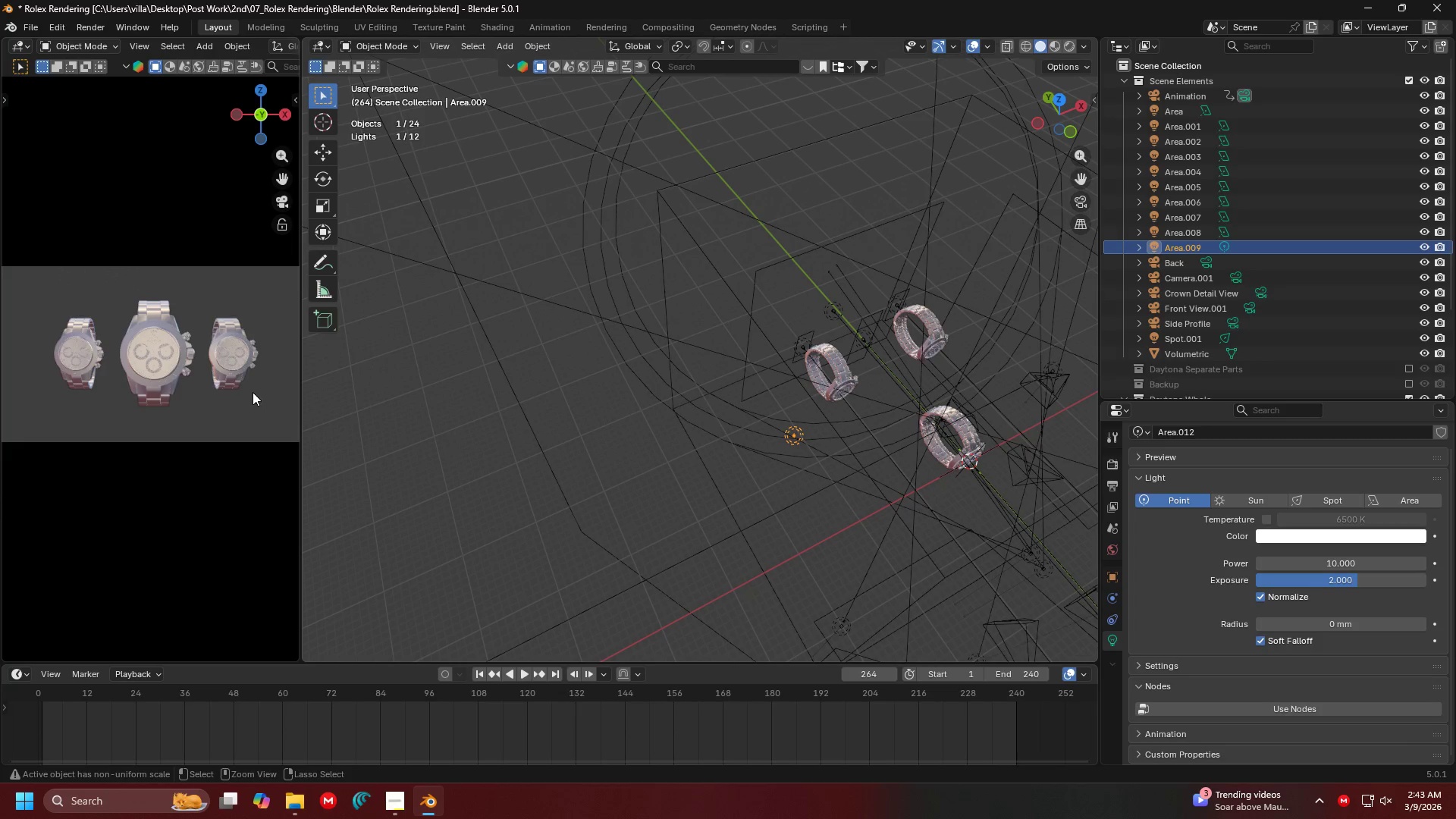 
left_click([253, 395])
 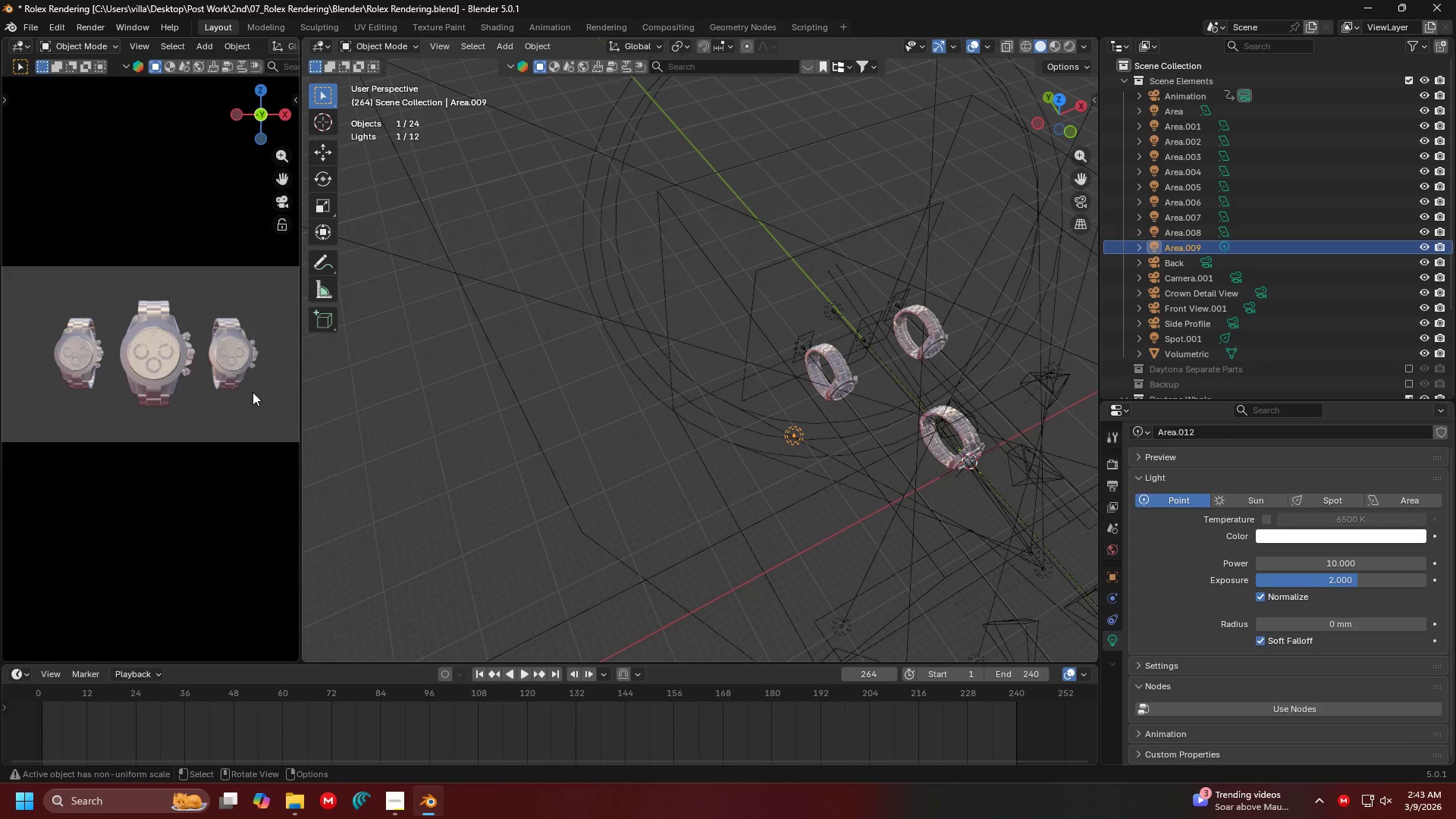 
key(Control+ControlLeft)
 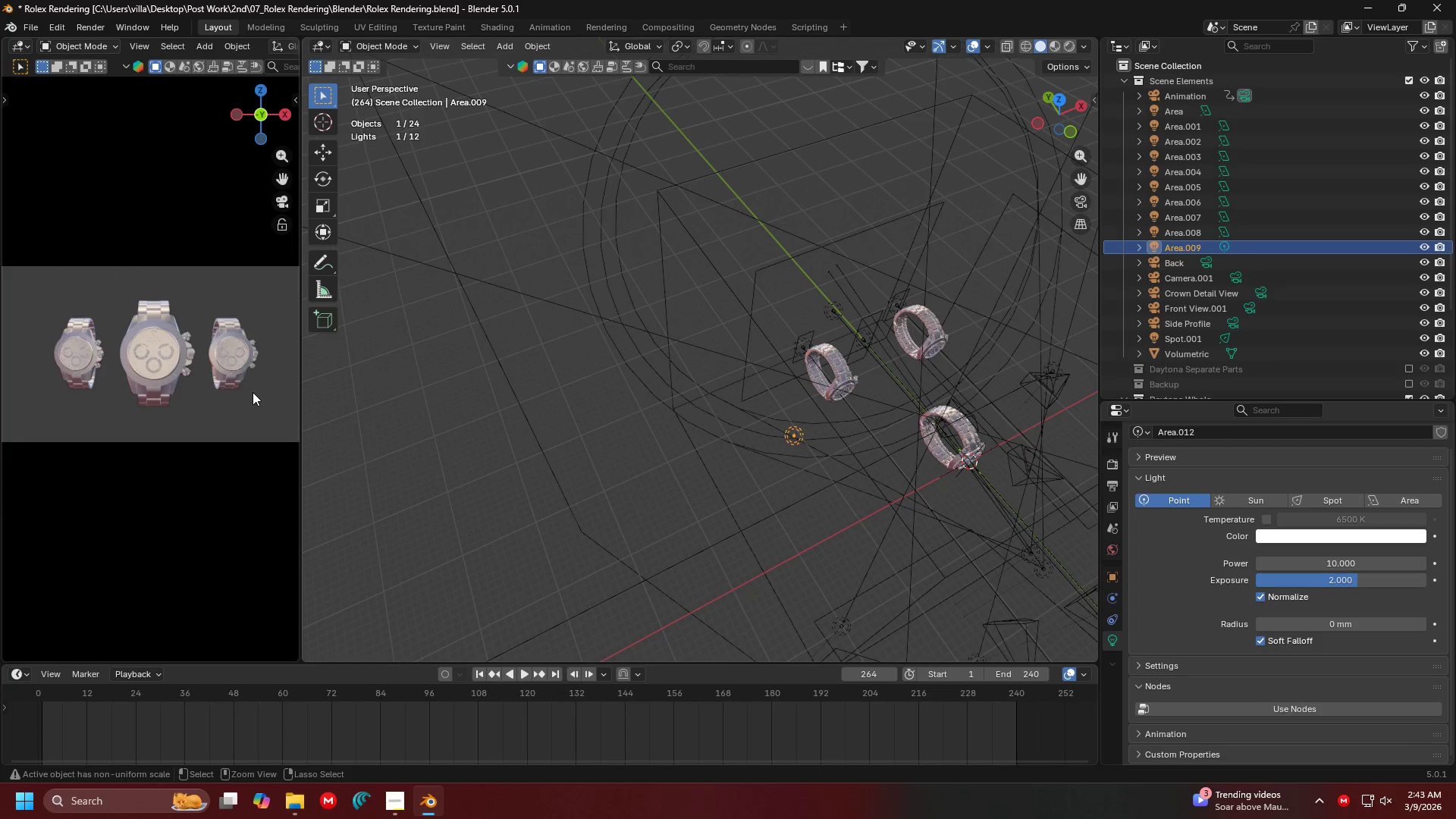 
key(Control+S)
 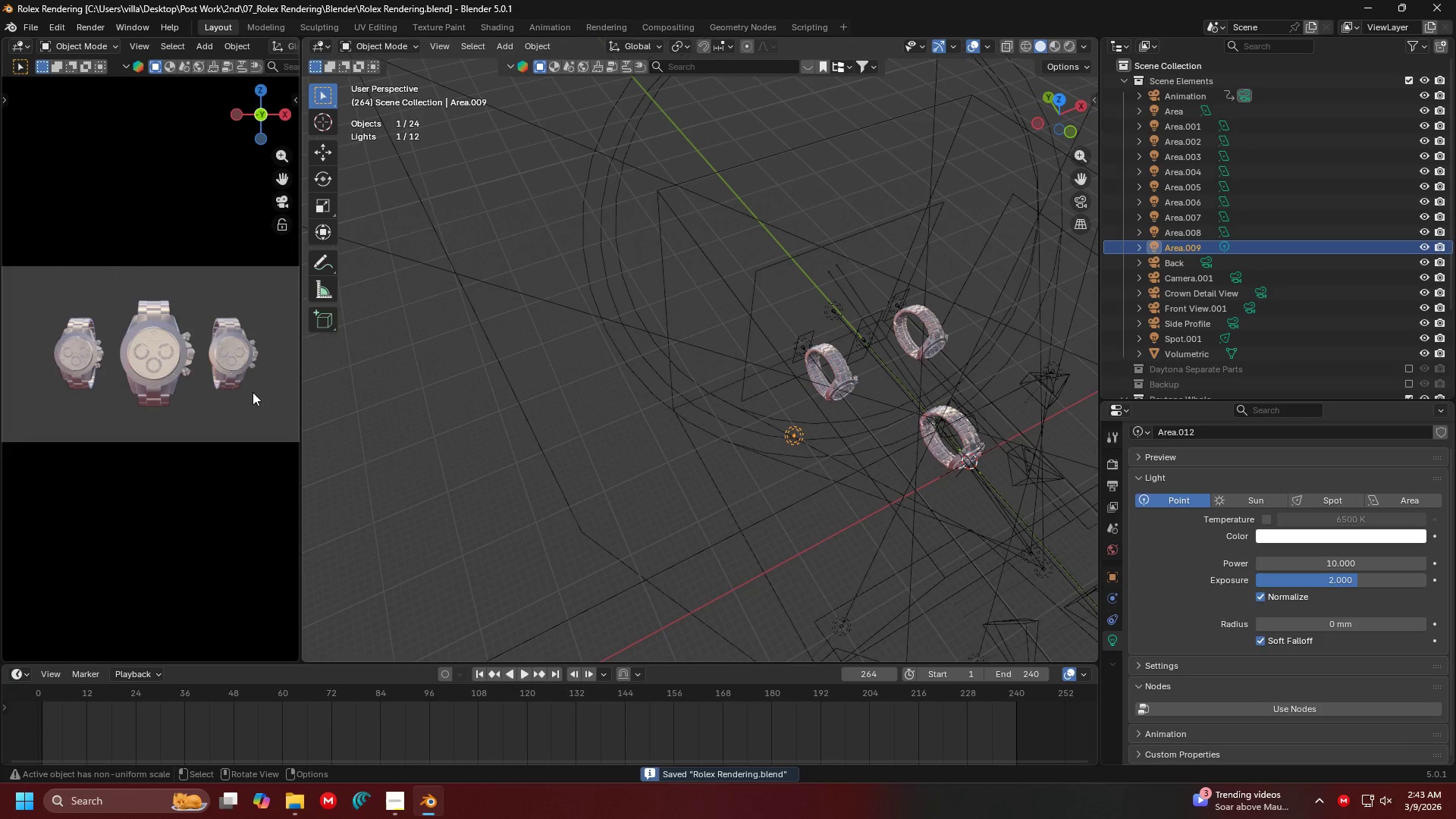 
key(Alt+Tab)